 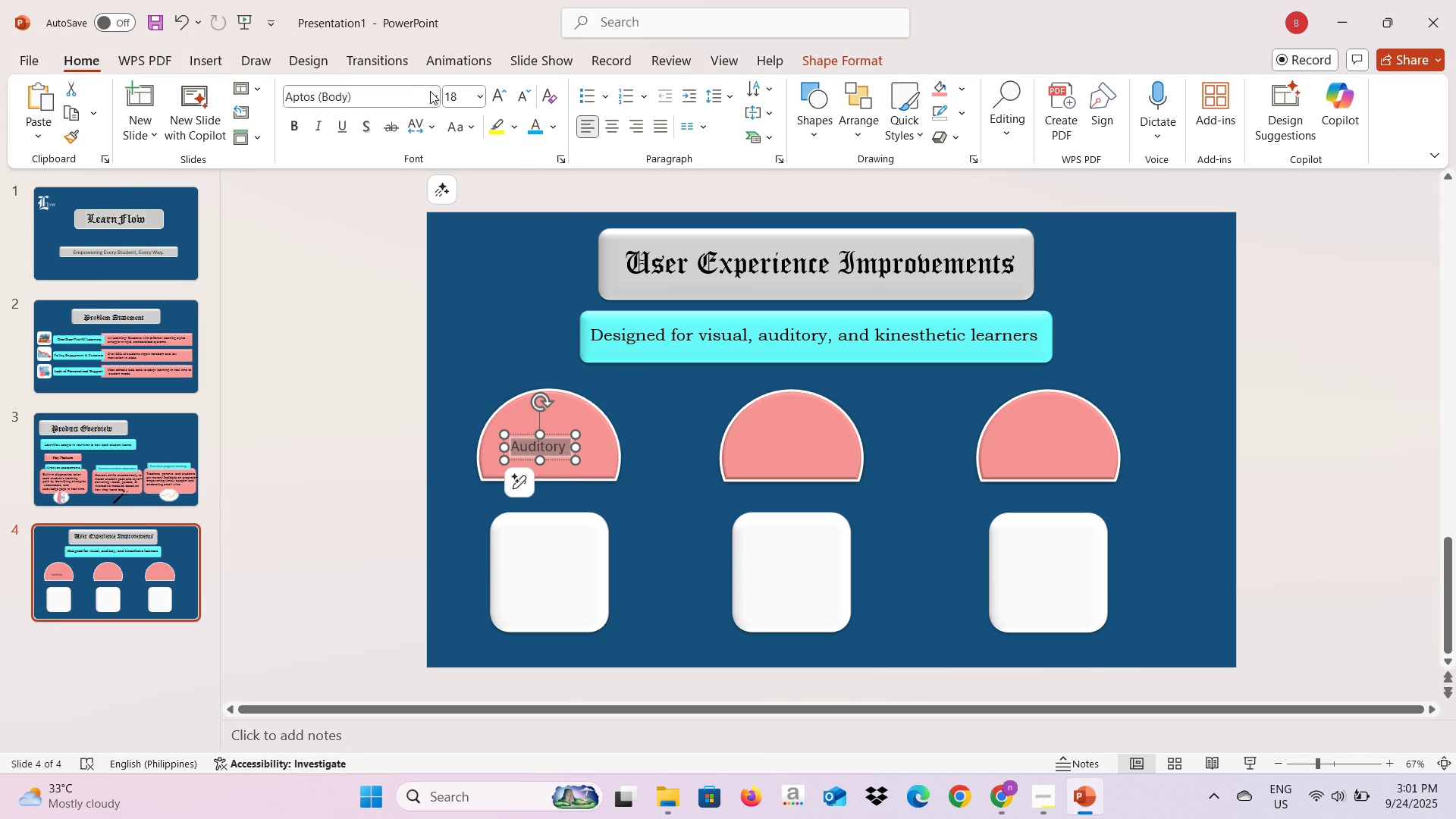 
left_click([407, 231])
 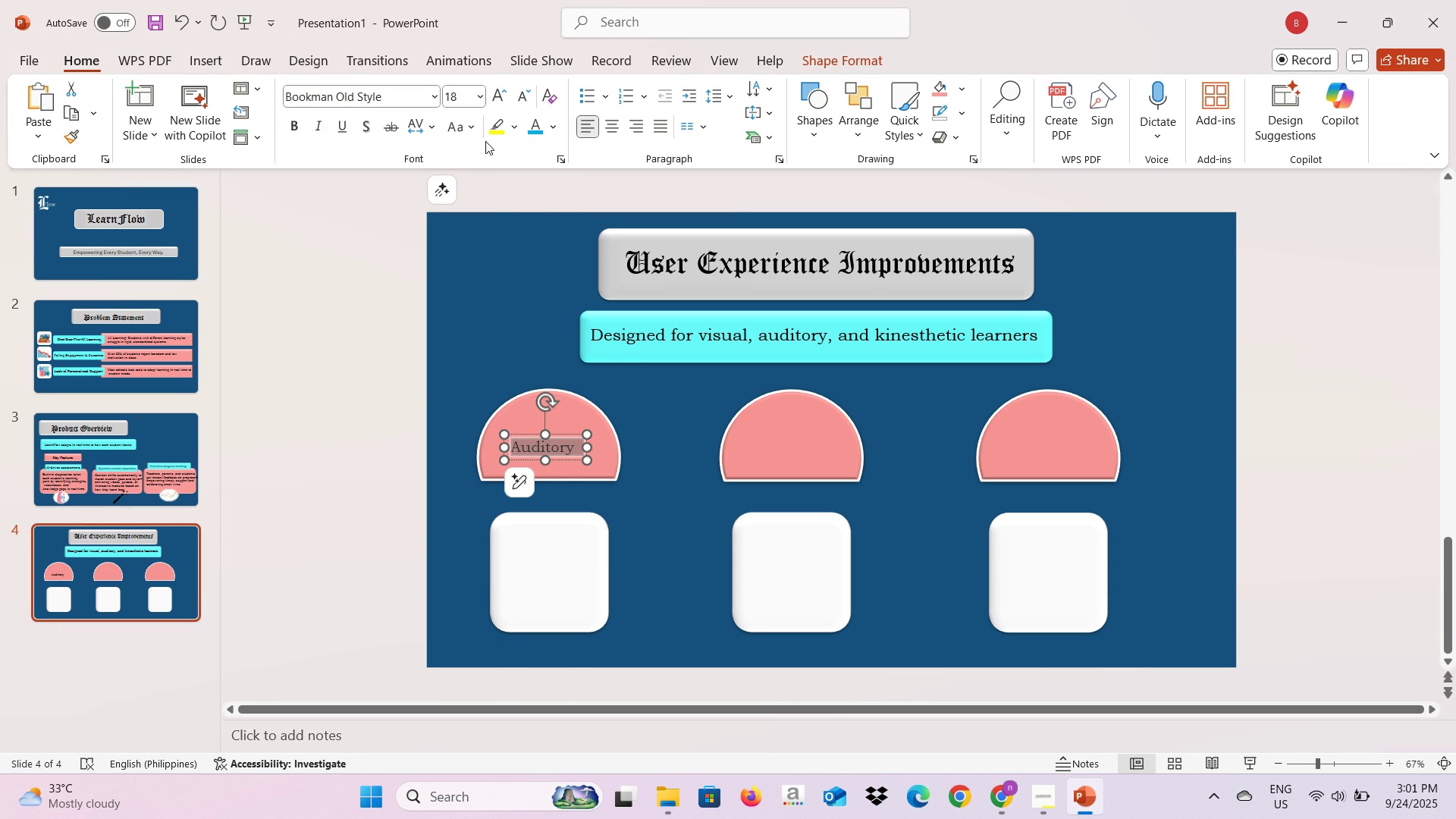 
left_click([480, 102])
 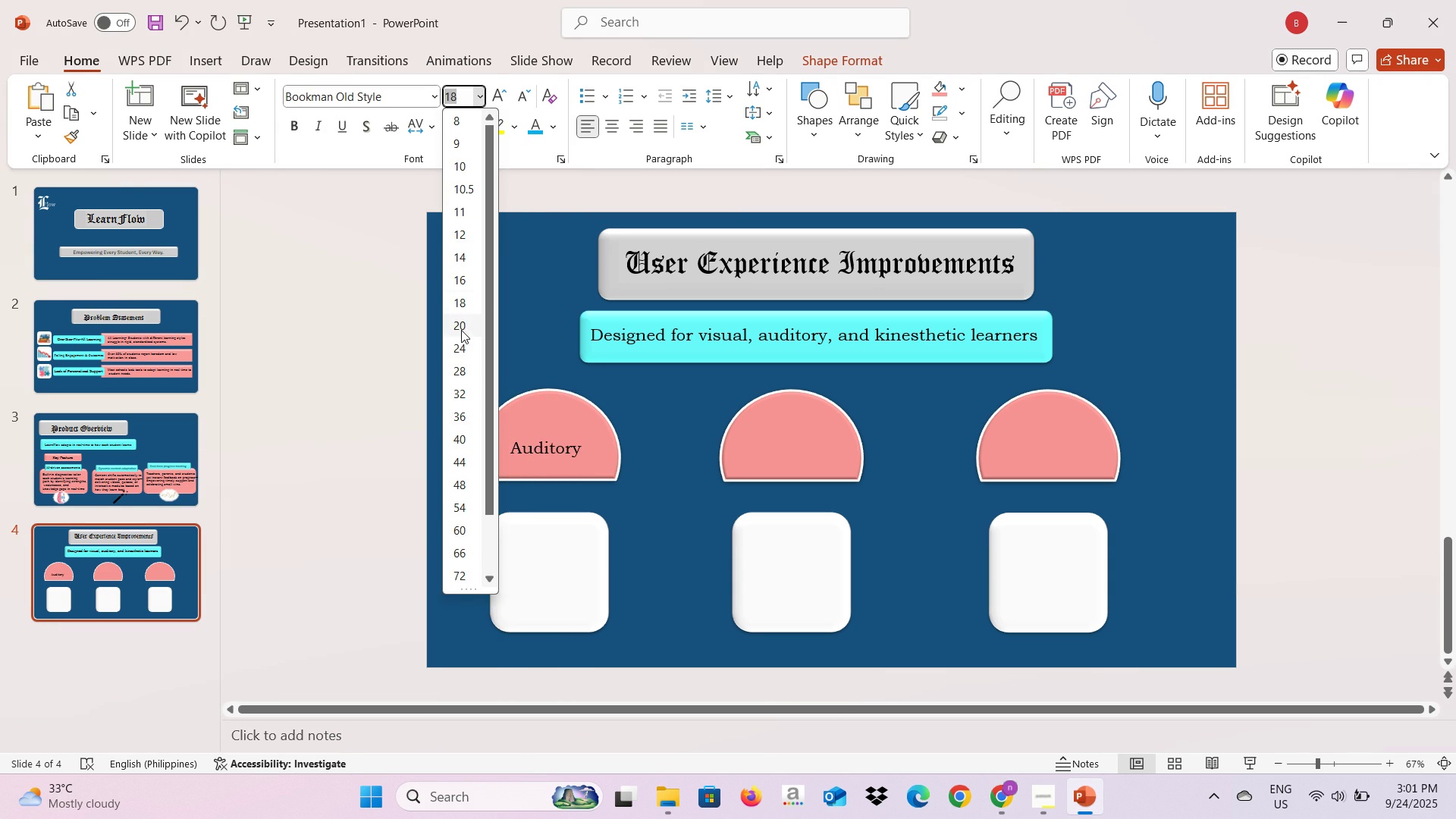 
left_click([461, 330])
 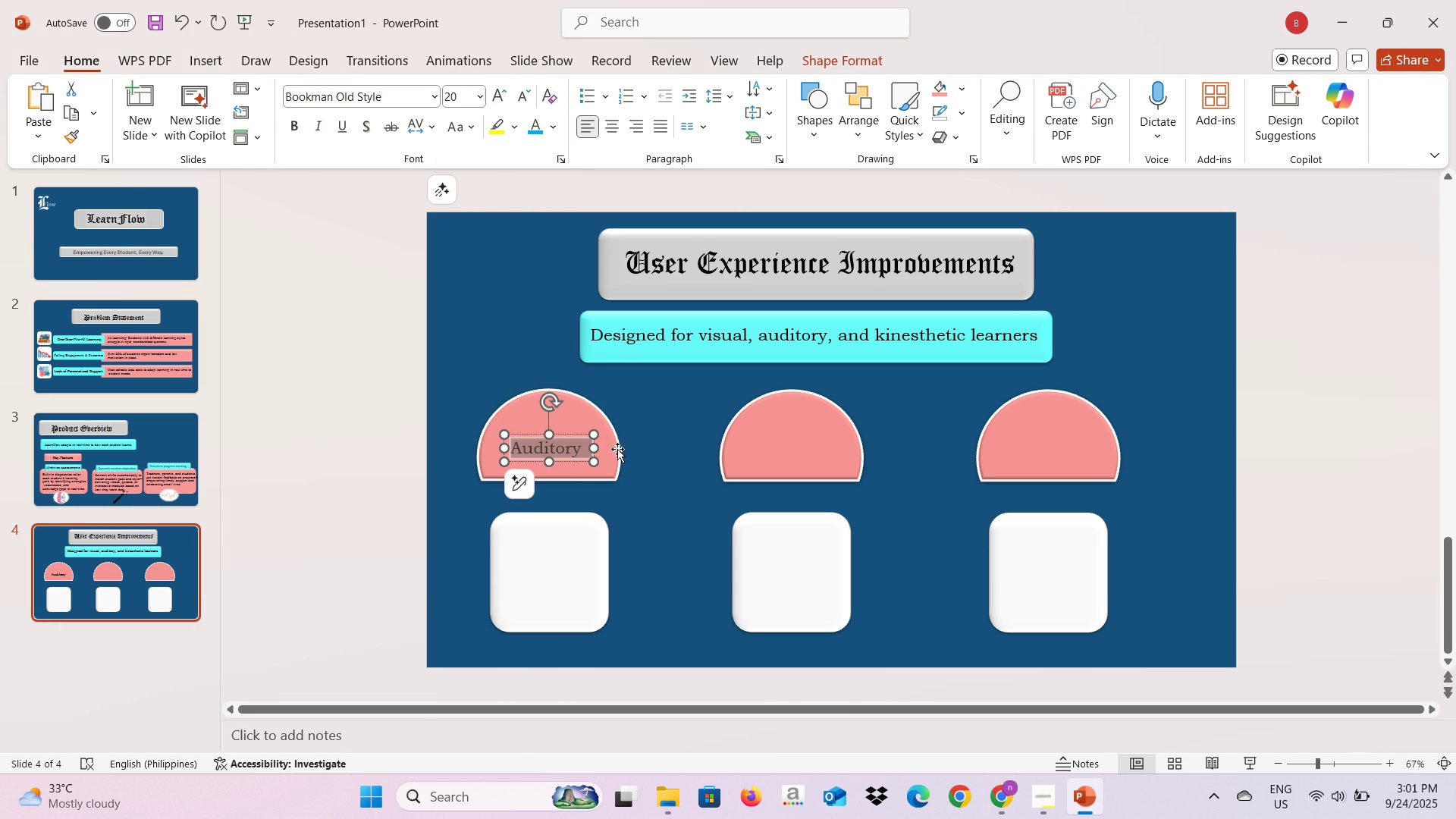 
left_click([617, 449])
 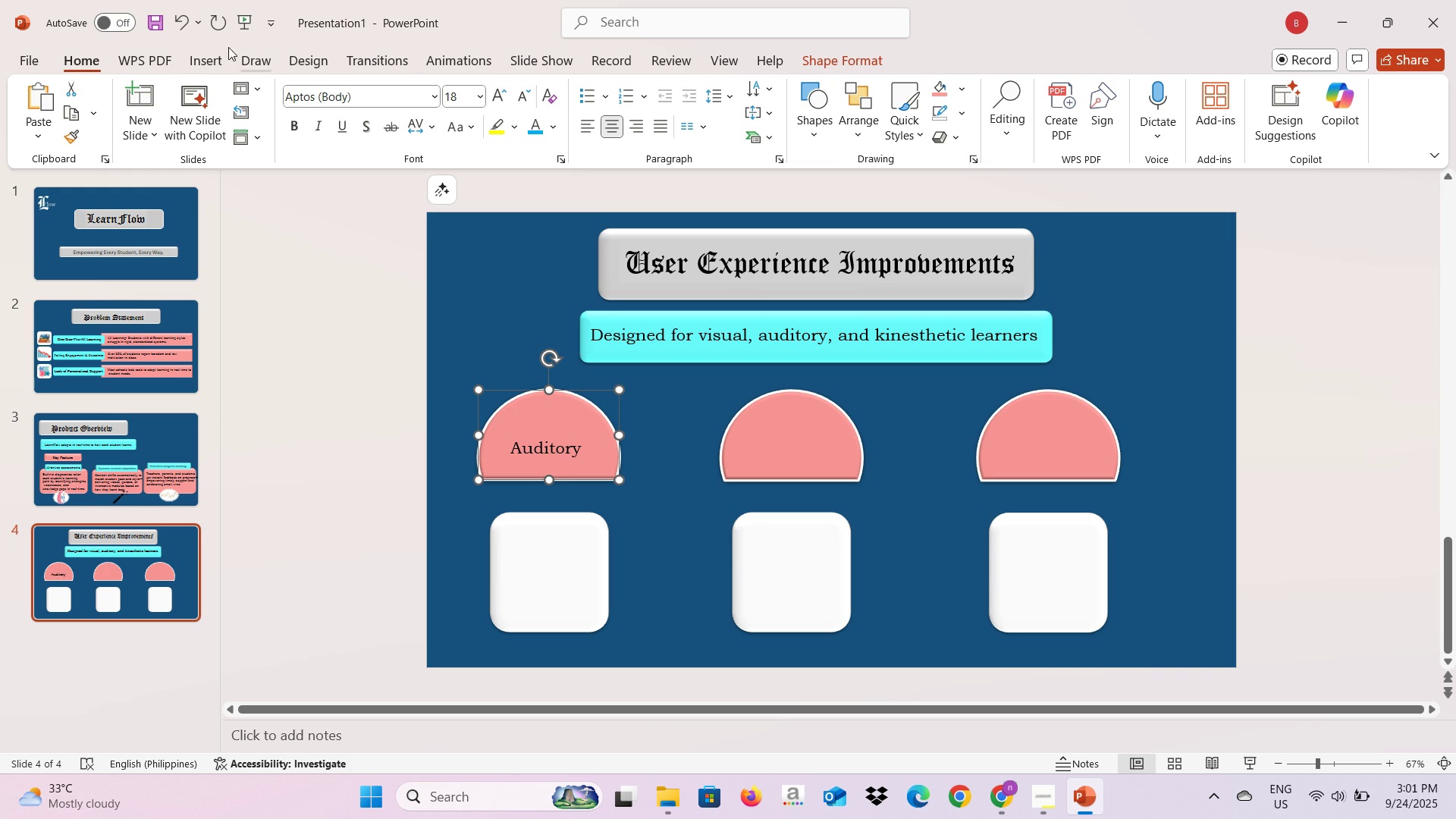 
left_click([199, 71])
 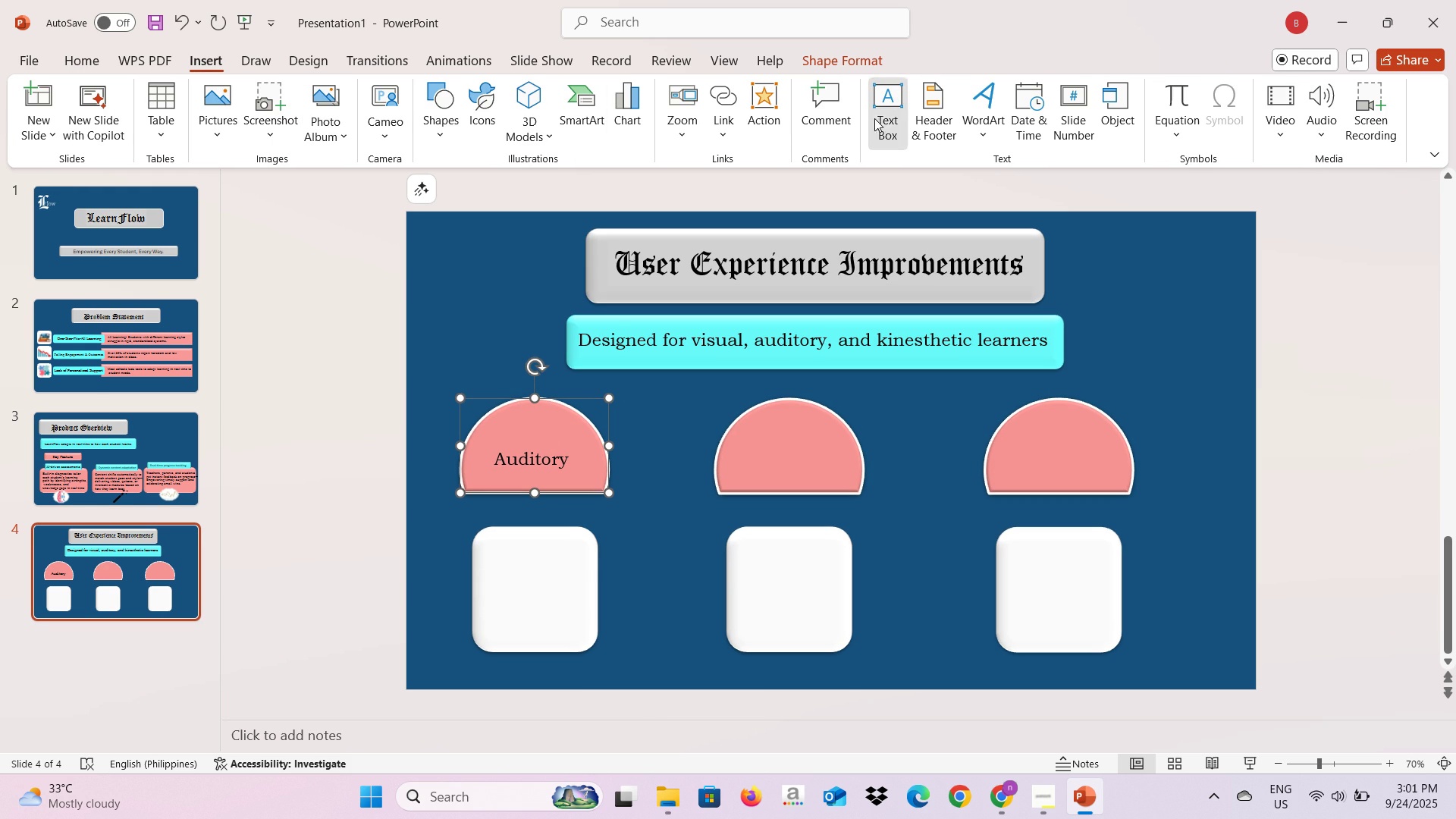 
left_click([500, 290])
 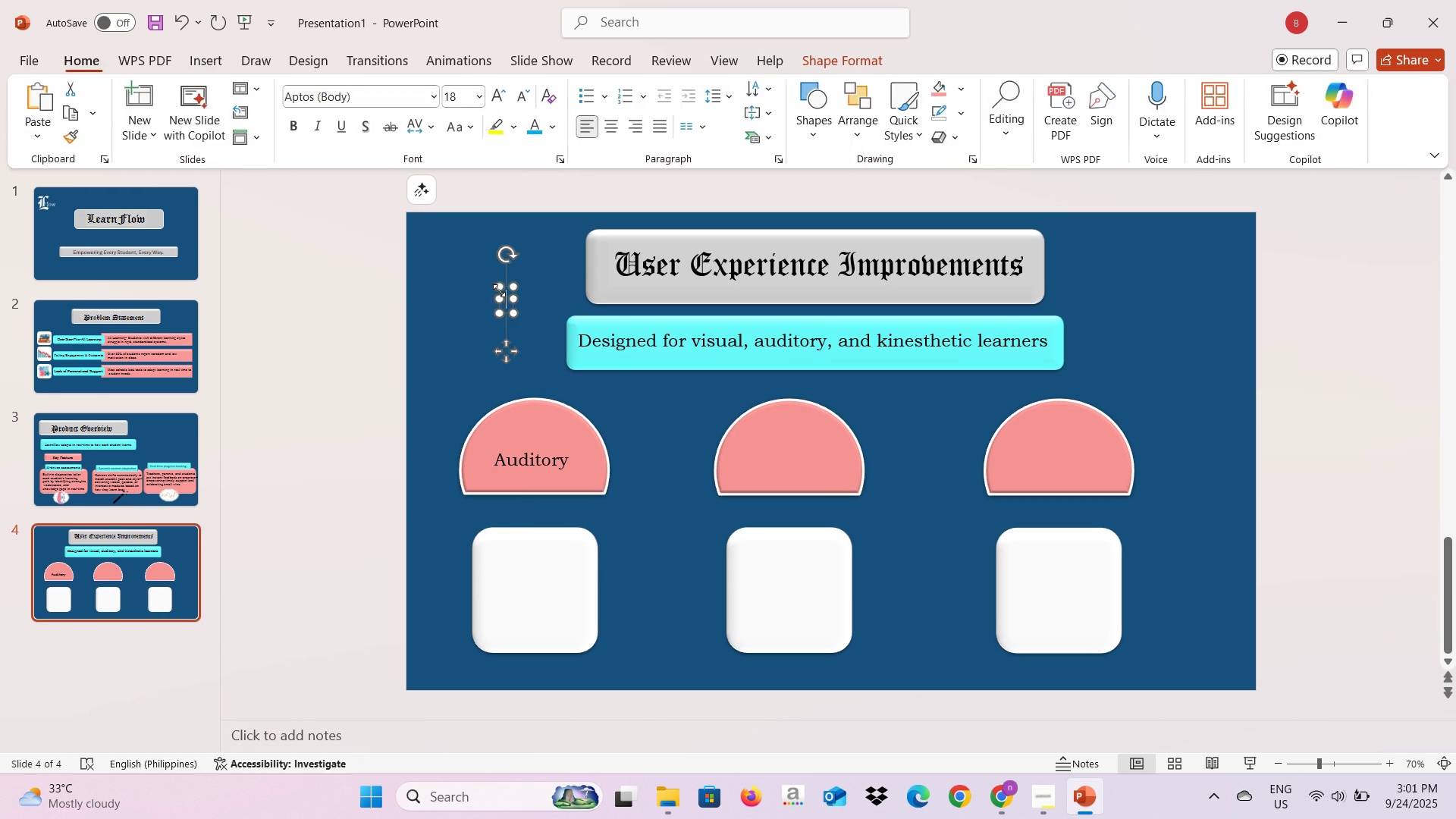 
key(Alt+AltLeft)
 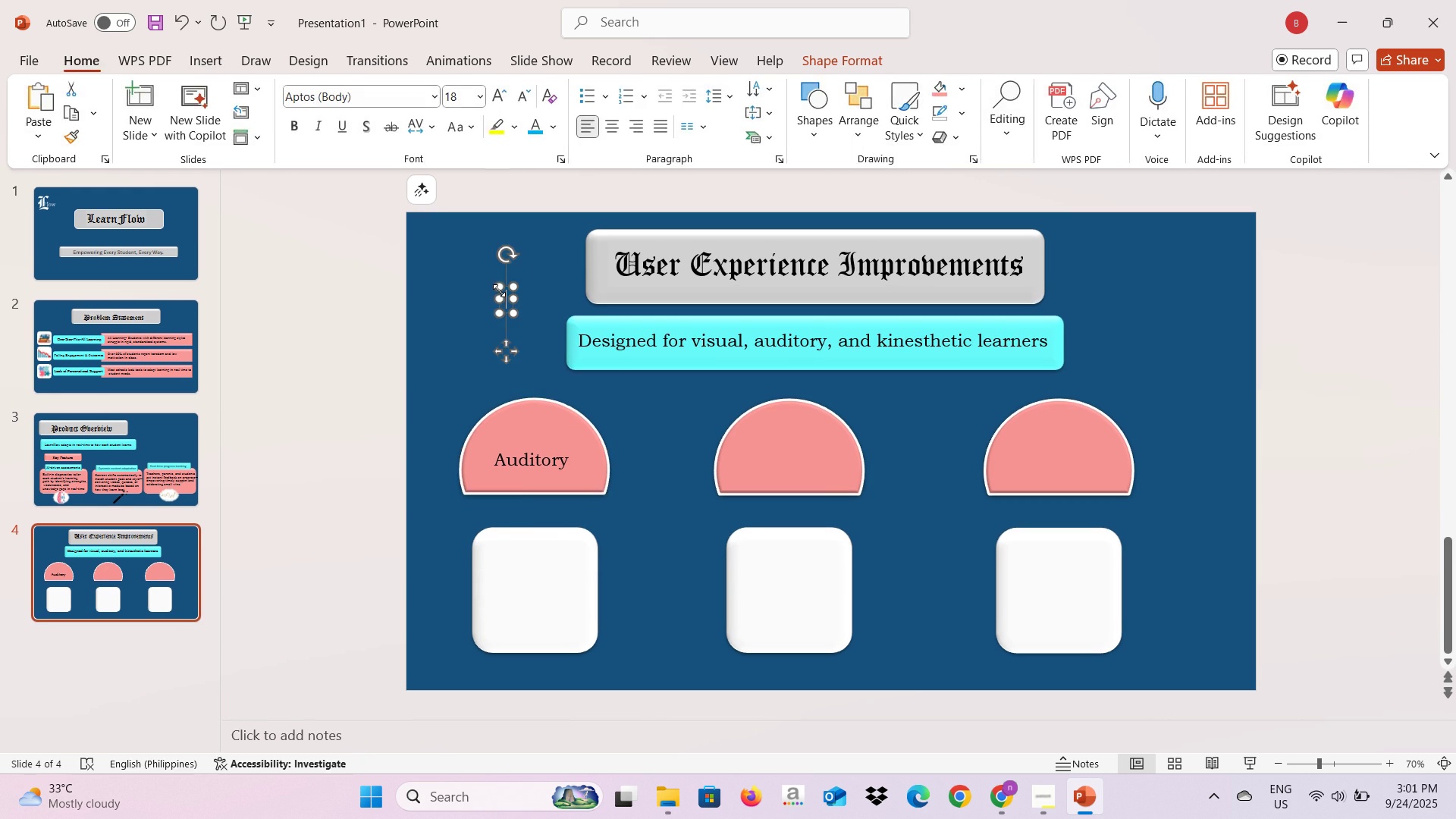 
key(Alt+Tab)